 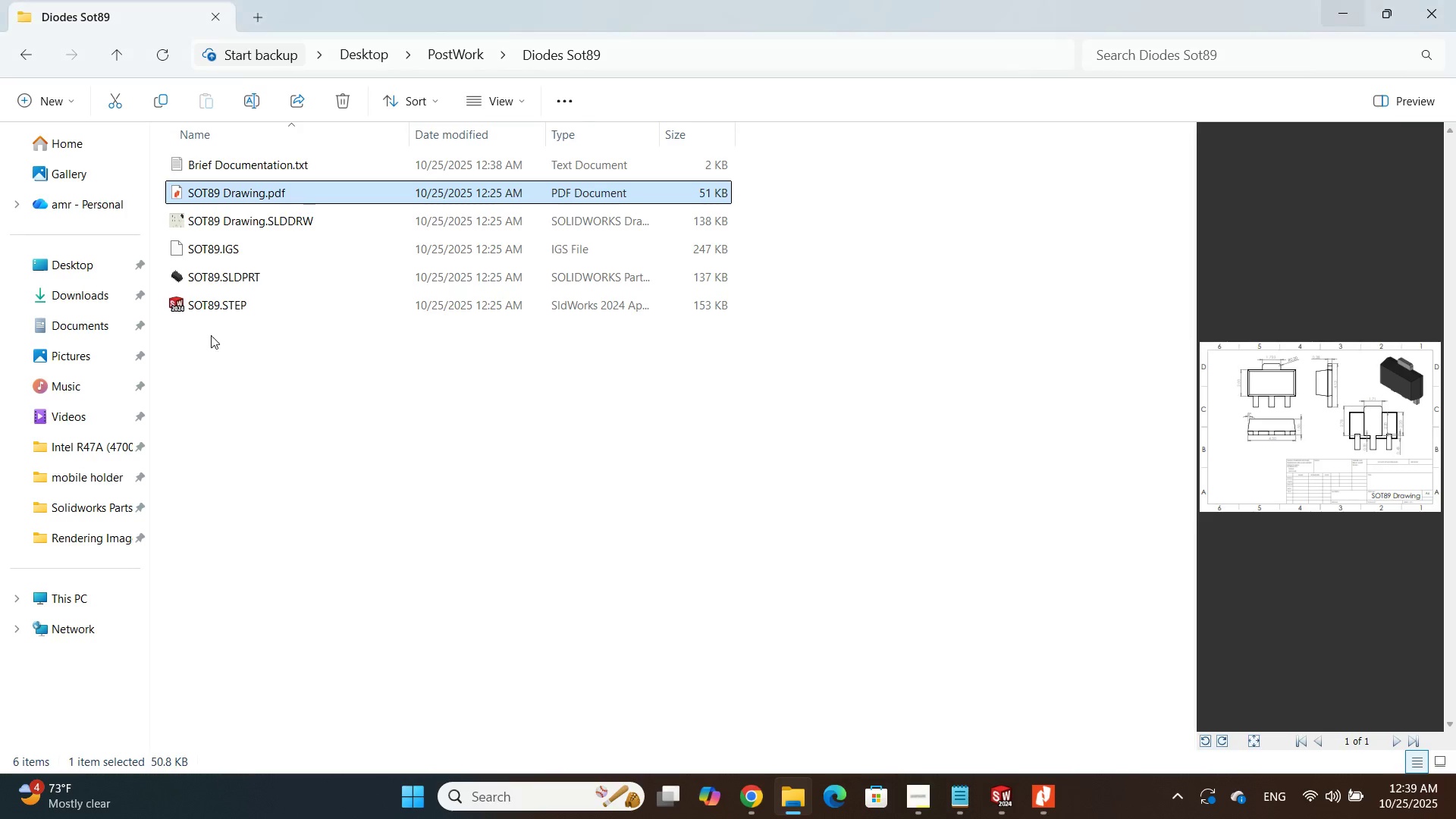 
key(Alt+Tab)
 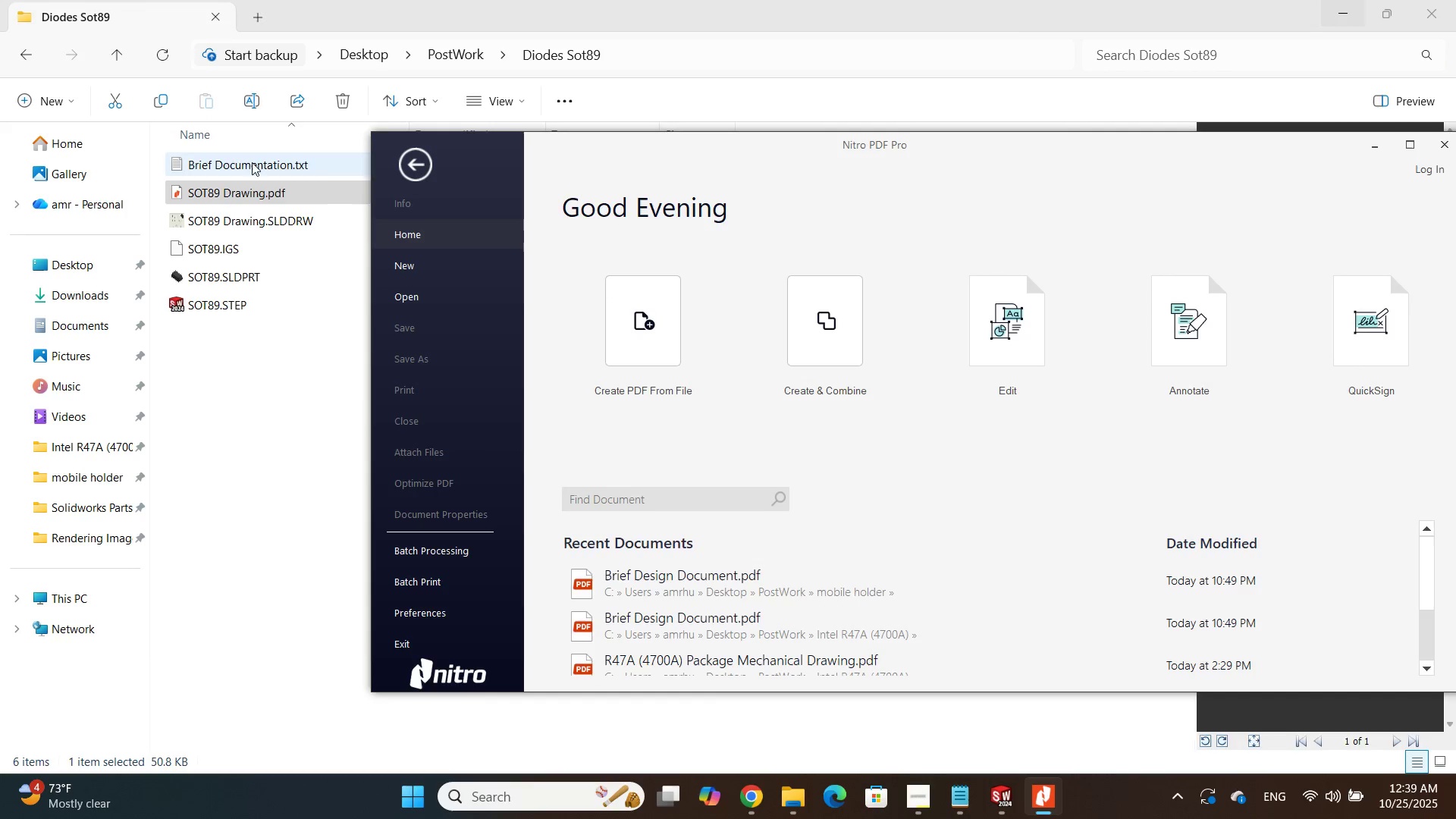 
left_click([252, 162])
 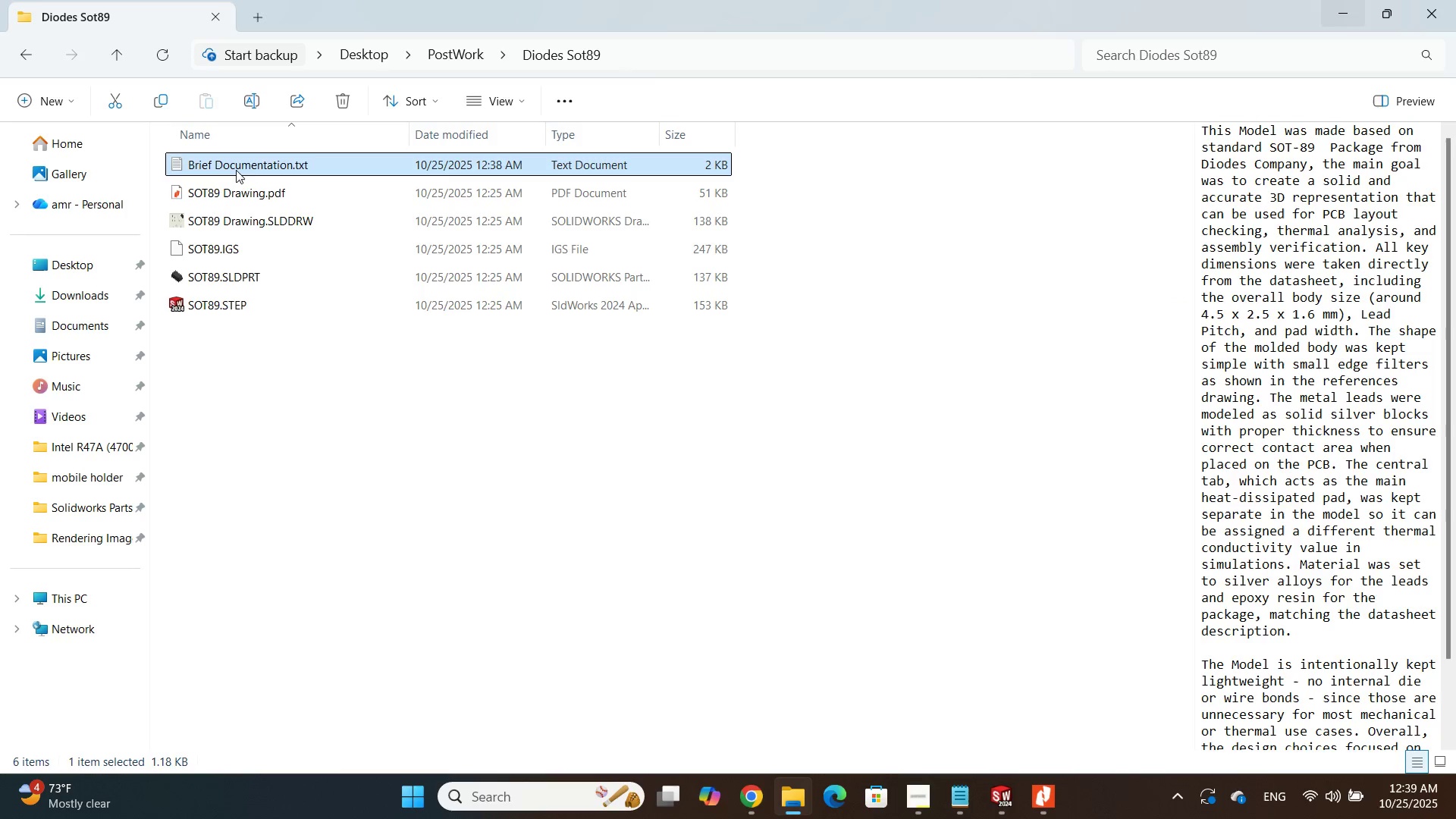 
left_click([234, 169])
 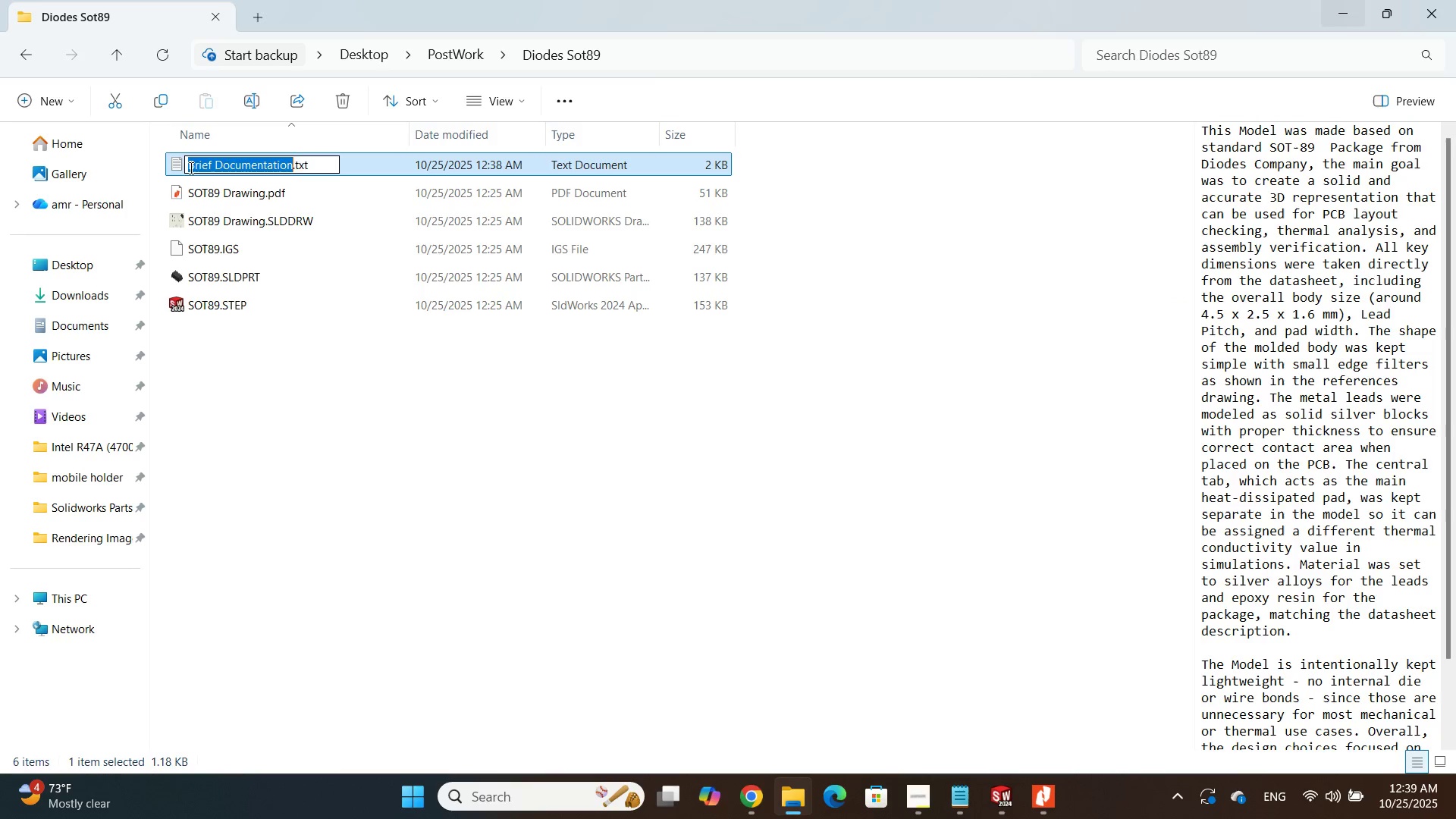 
left_click([190, 168])
 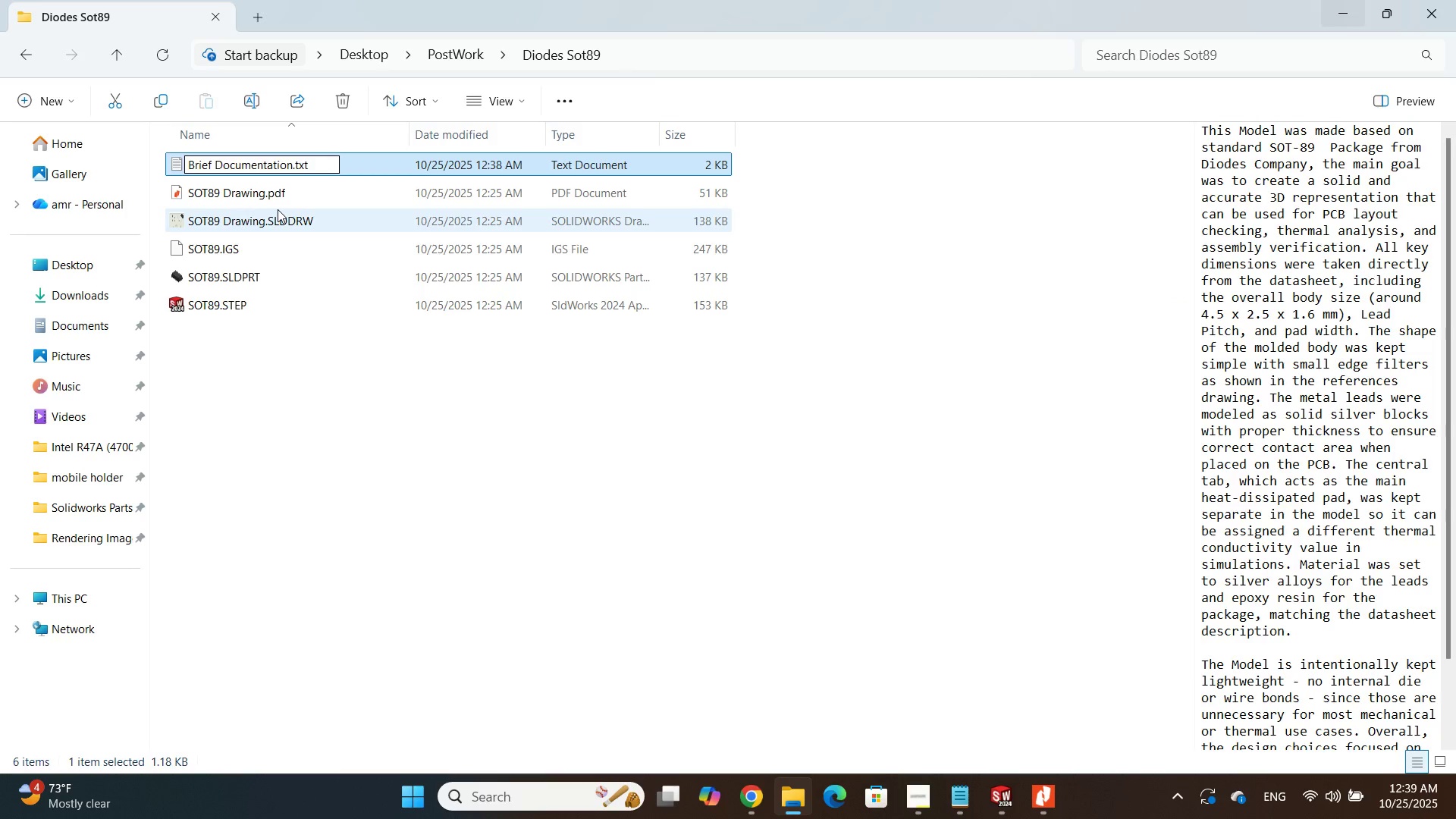 
type(SOT89 - )
 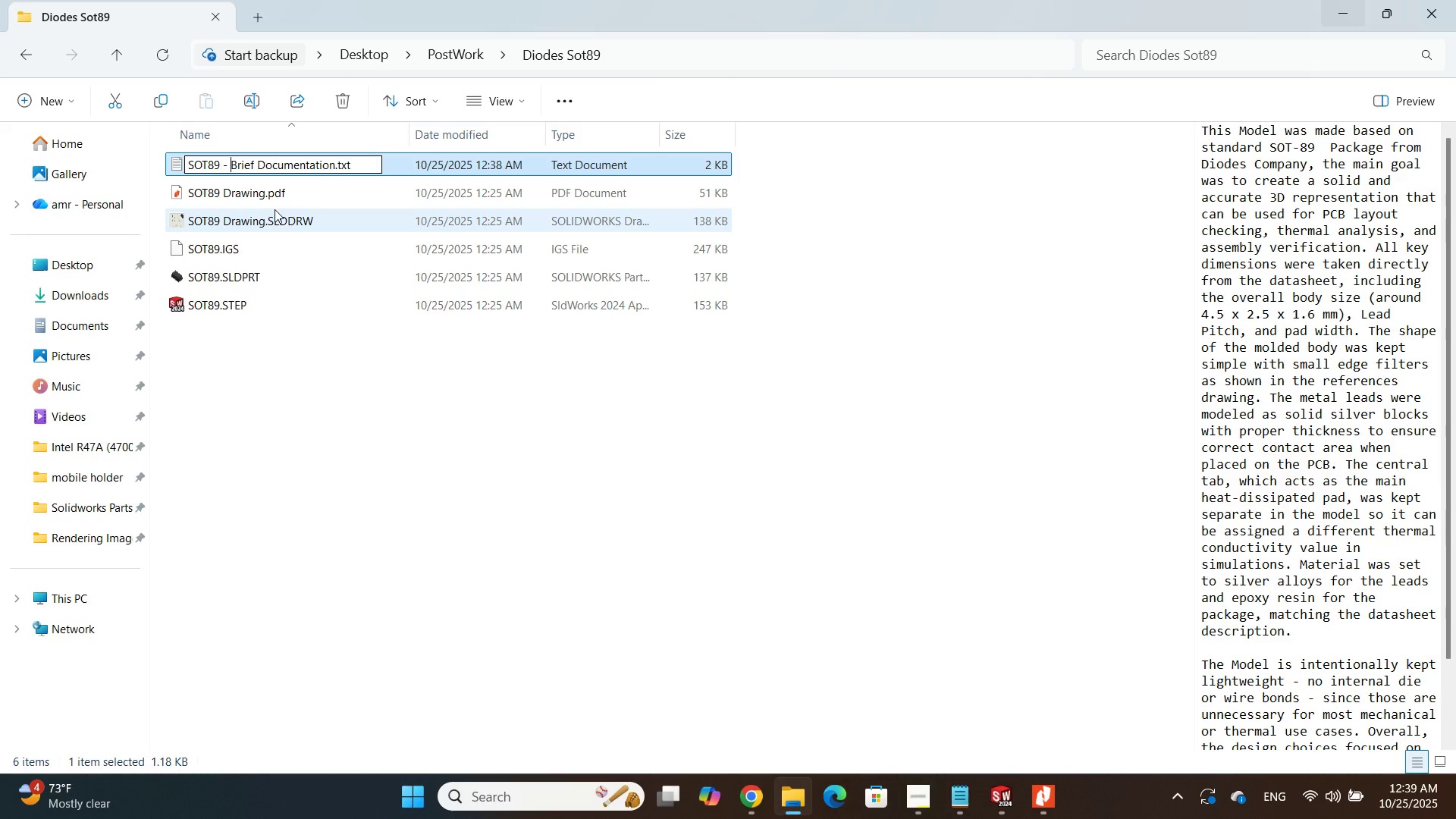 
key(Enter)
 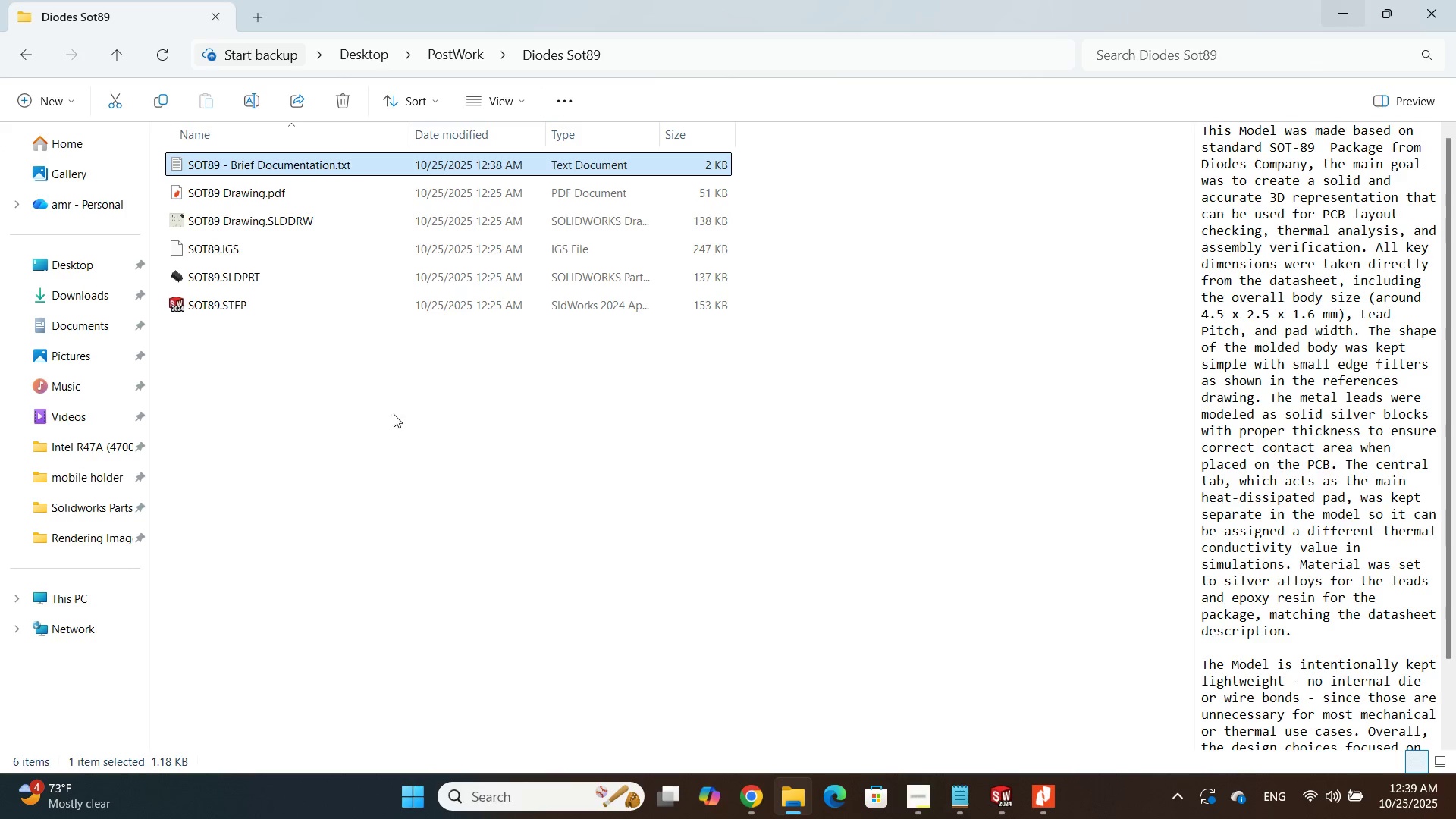 
left_click([429, 408])
 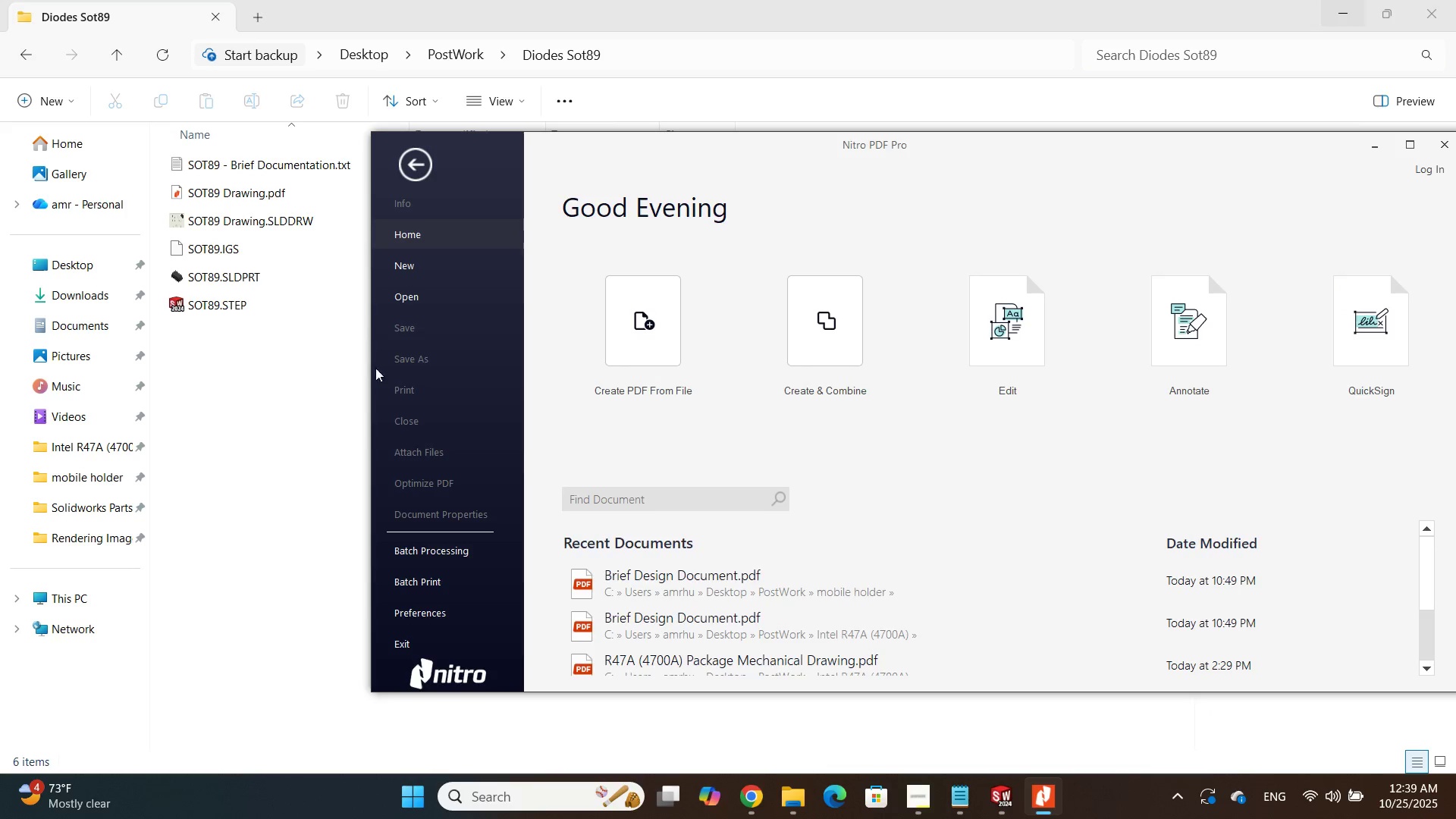 
left_click_drag(start_coordinate=[244, 170], to_coordinate=[698, 450])
 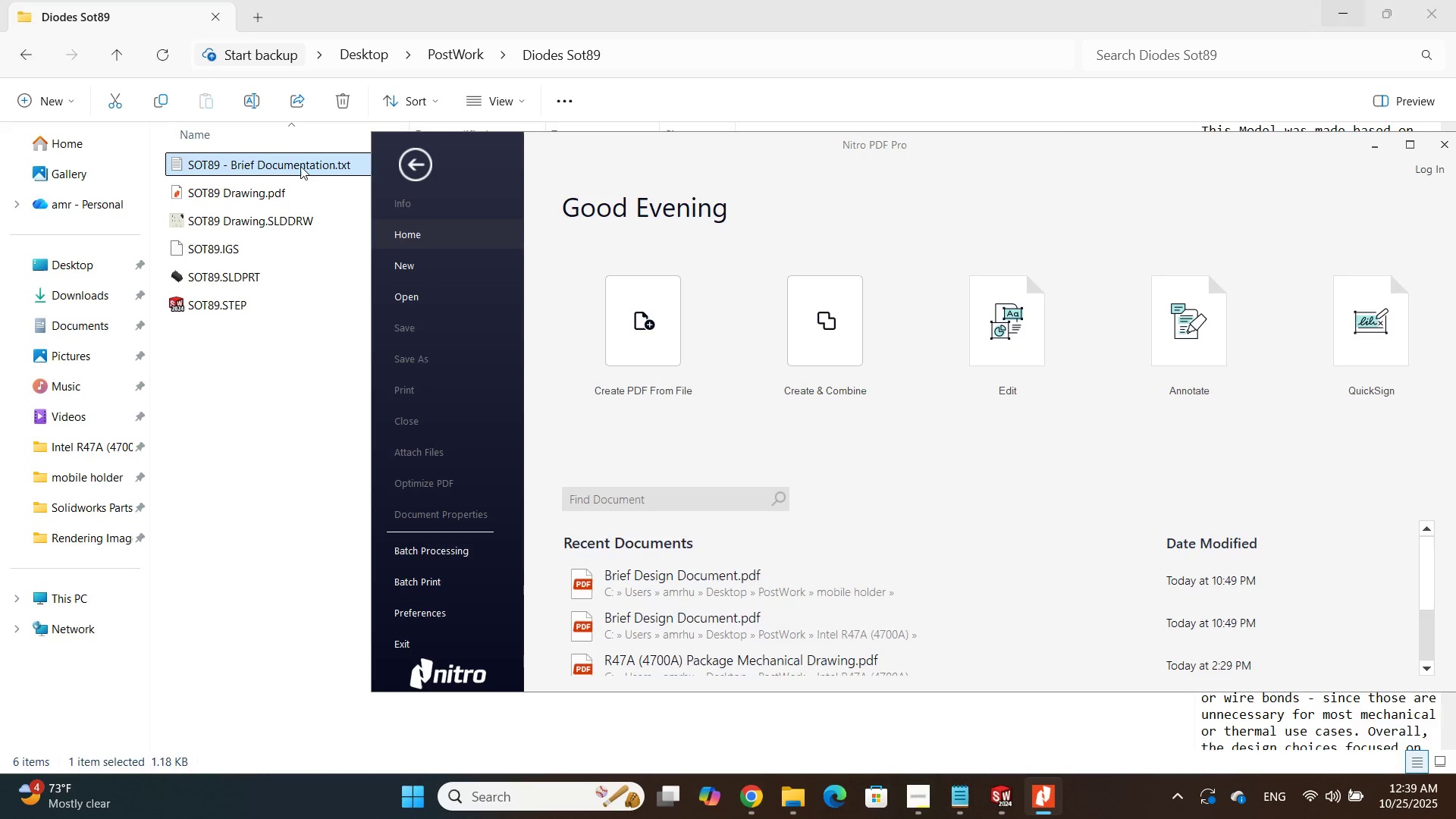 
left_click_drag(start_coordinate=[298, 164], to_coordinate=[712, 431])
 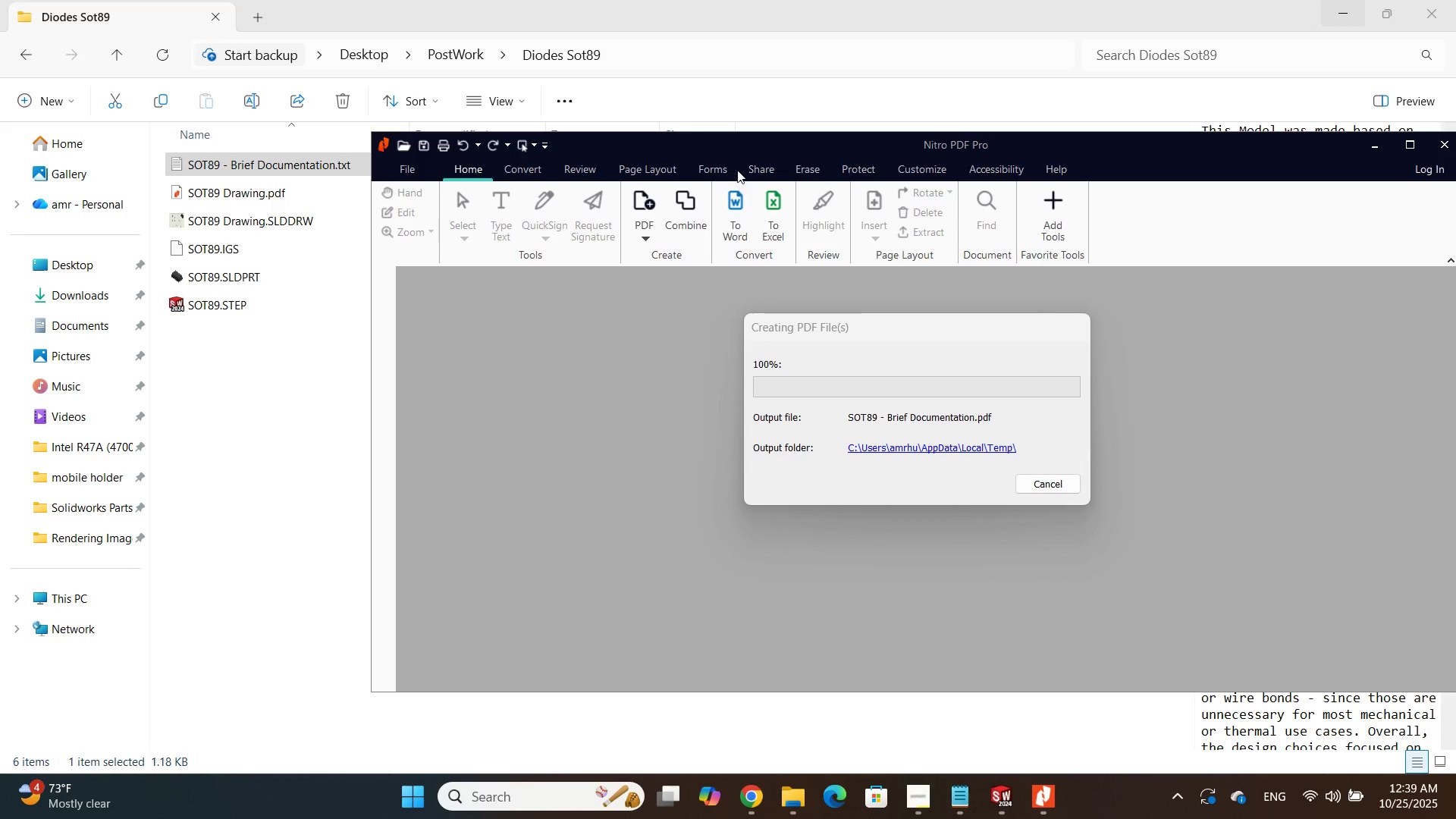 
wait(5.75)
 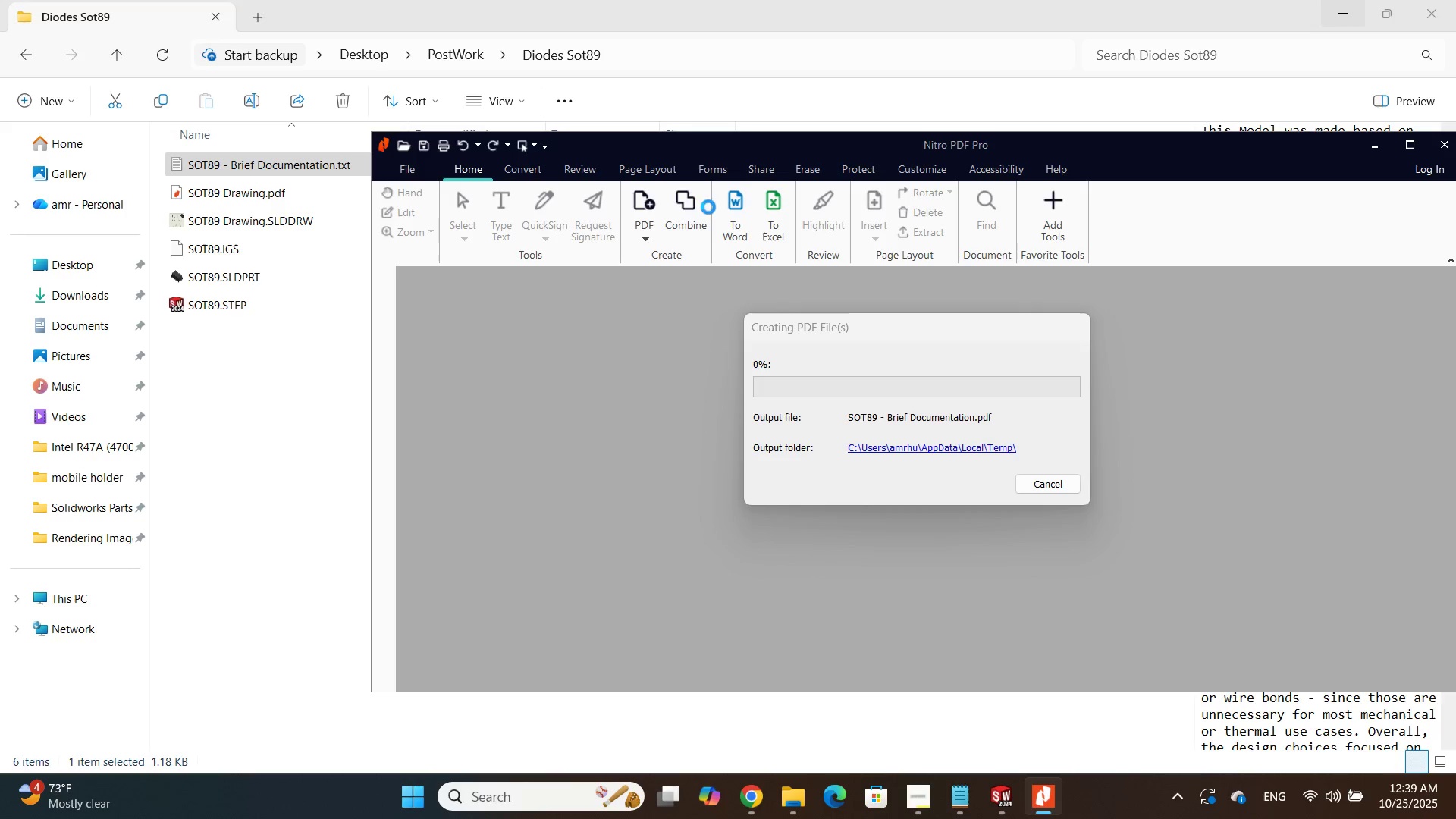 
double_click([735, 148])
 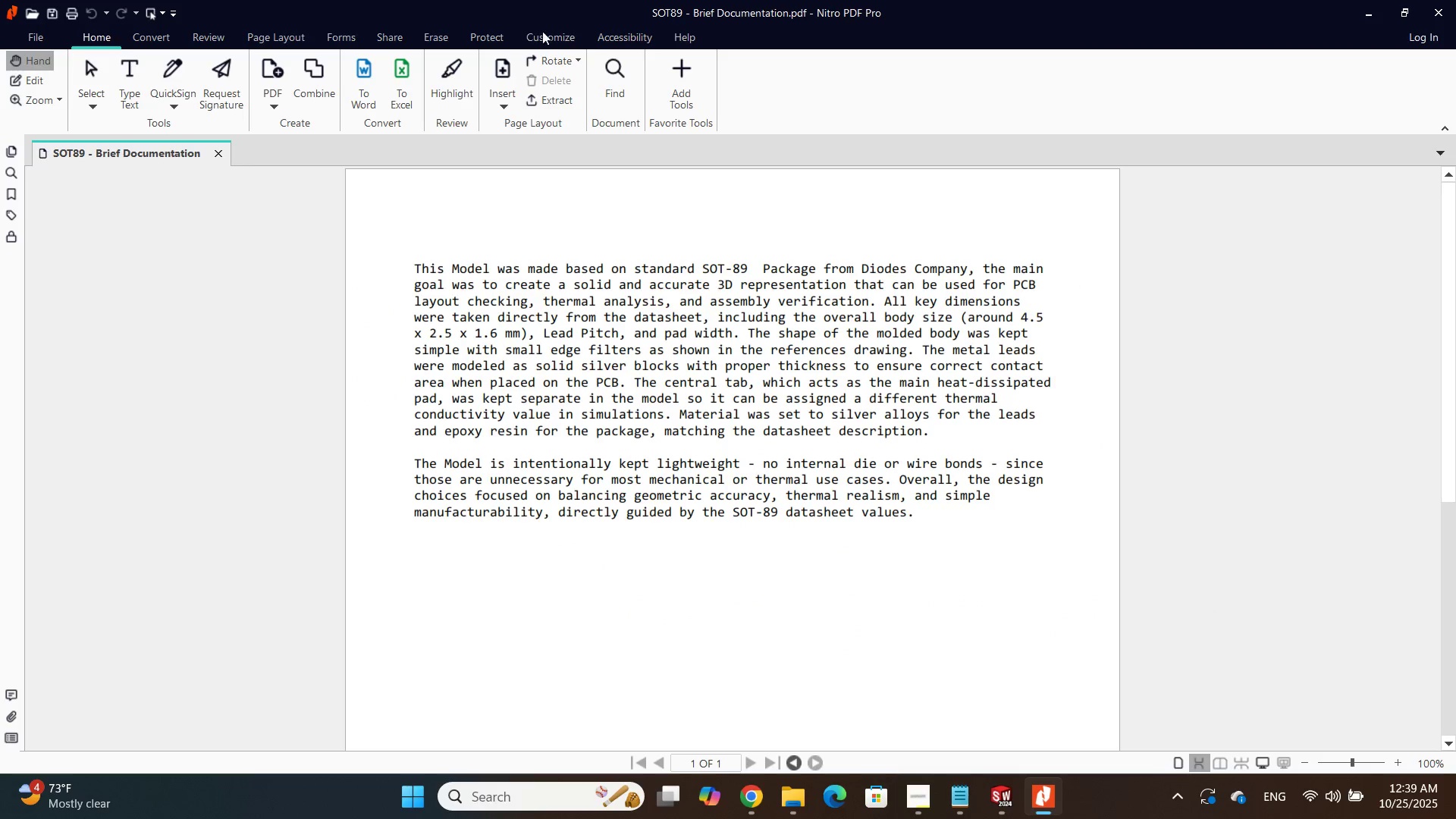 
scroll: coordinate [622, 182], scroll_direction: up, amount: 3.0
 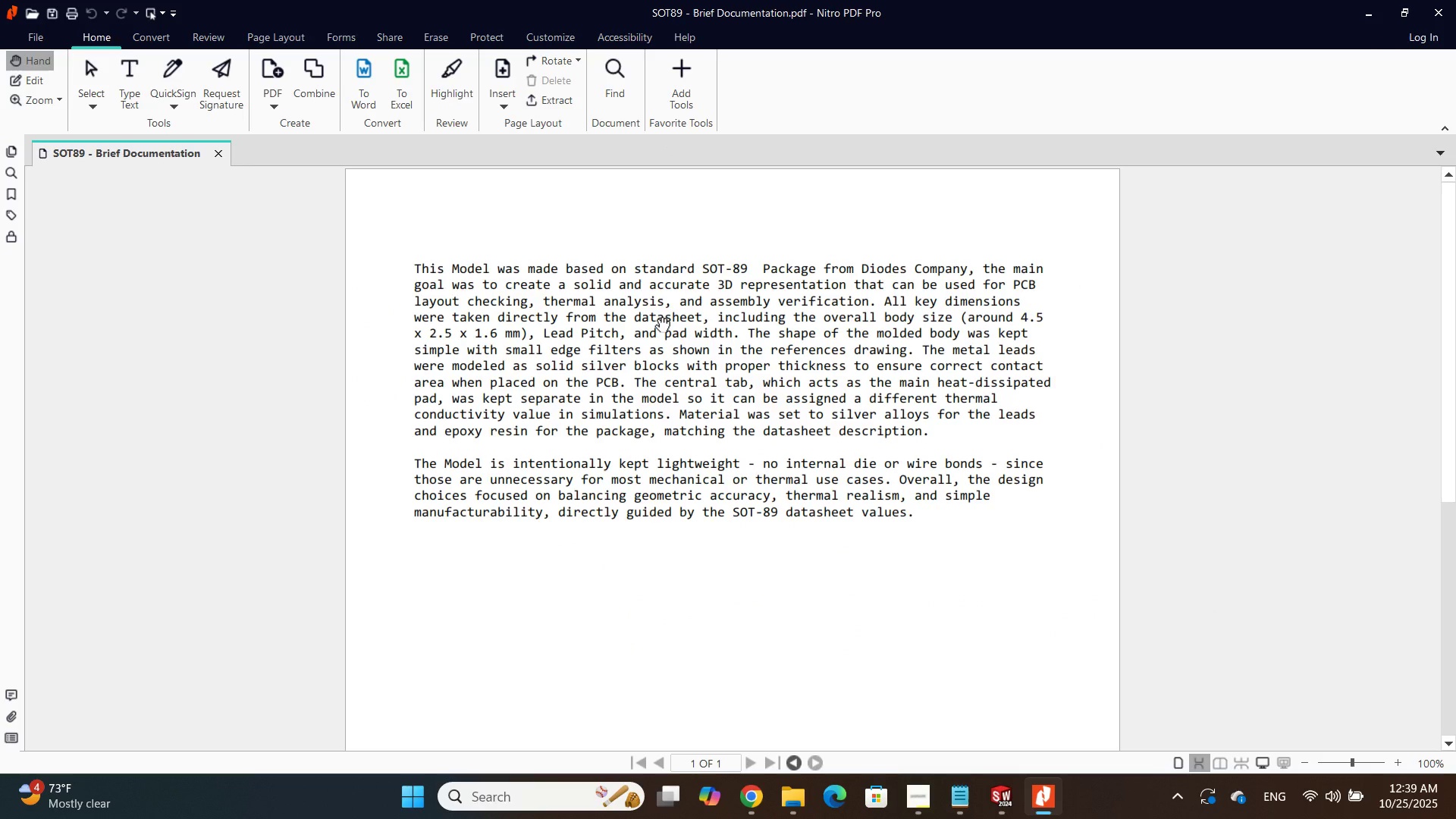 
left_click([656, 317])
 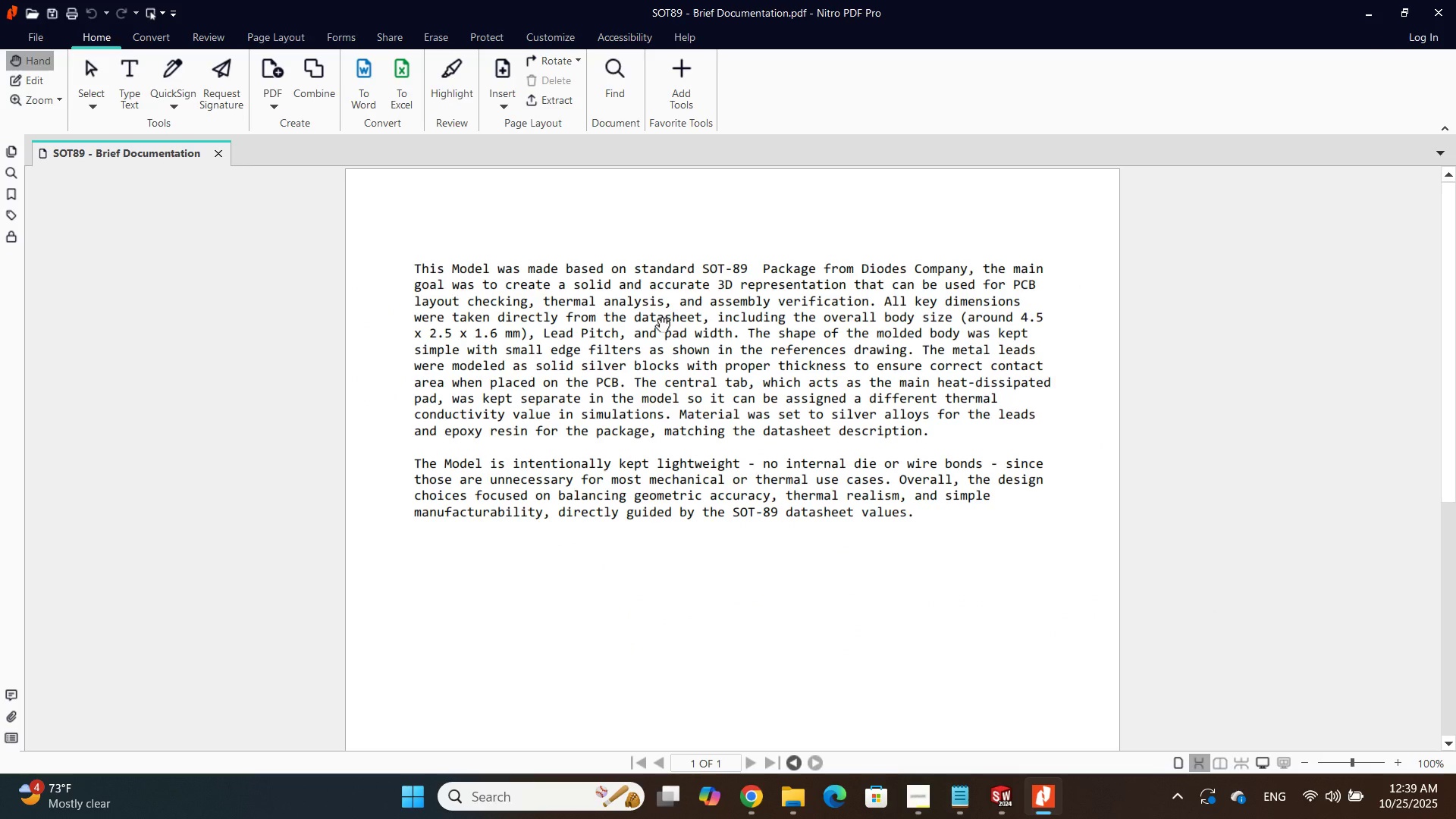 
key(Control+S)
 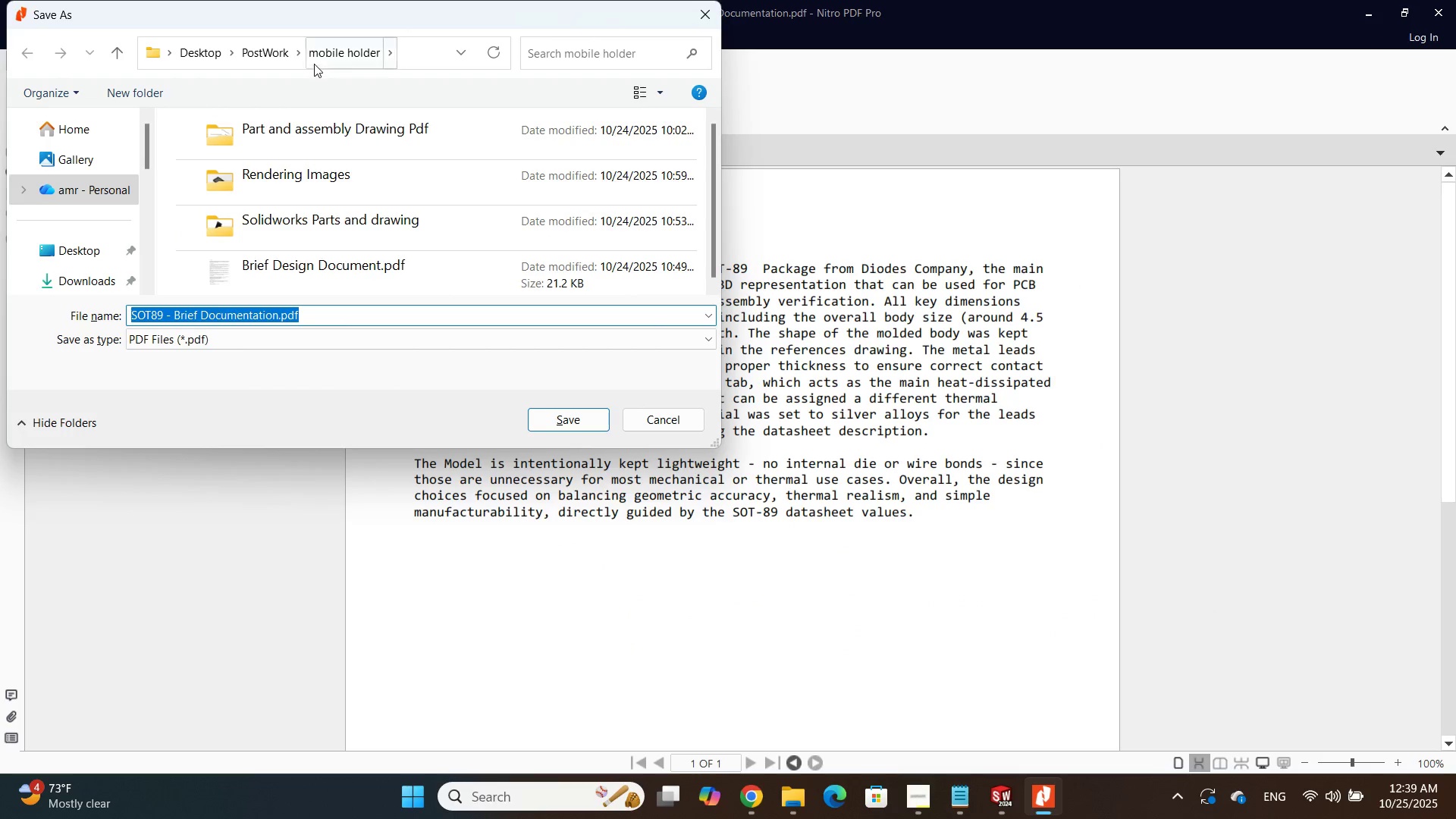 
left_click([278, 54])
 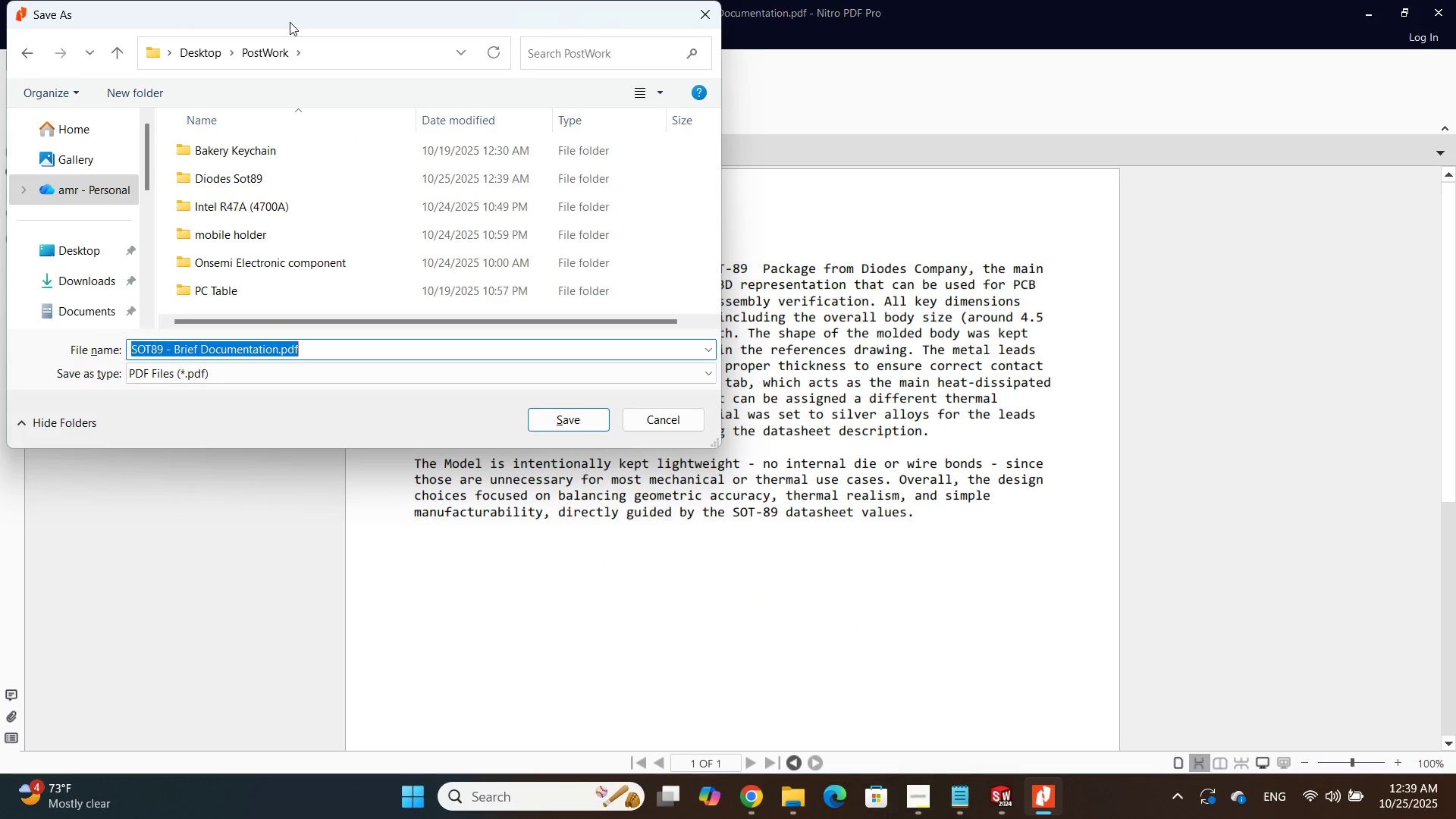 
double_click([290, 22])
 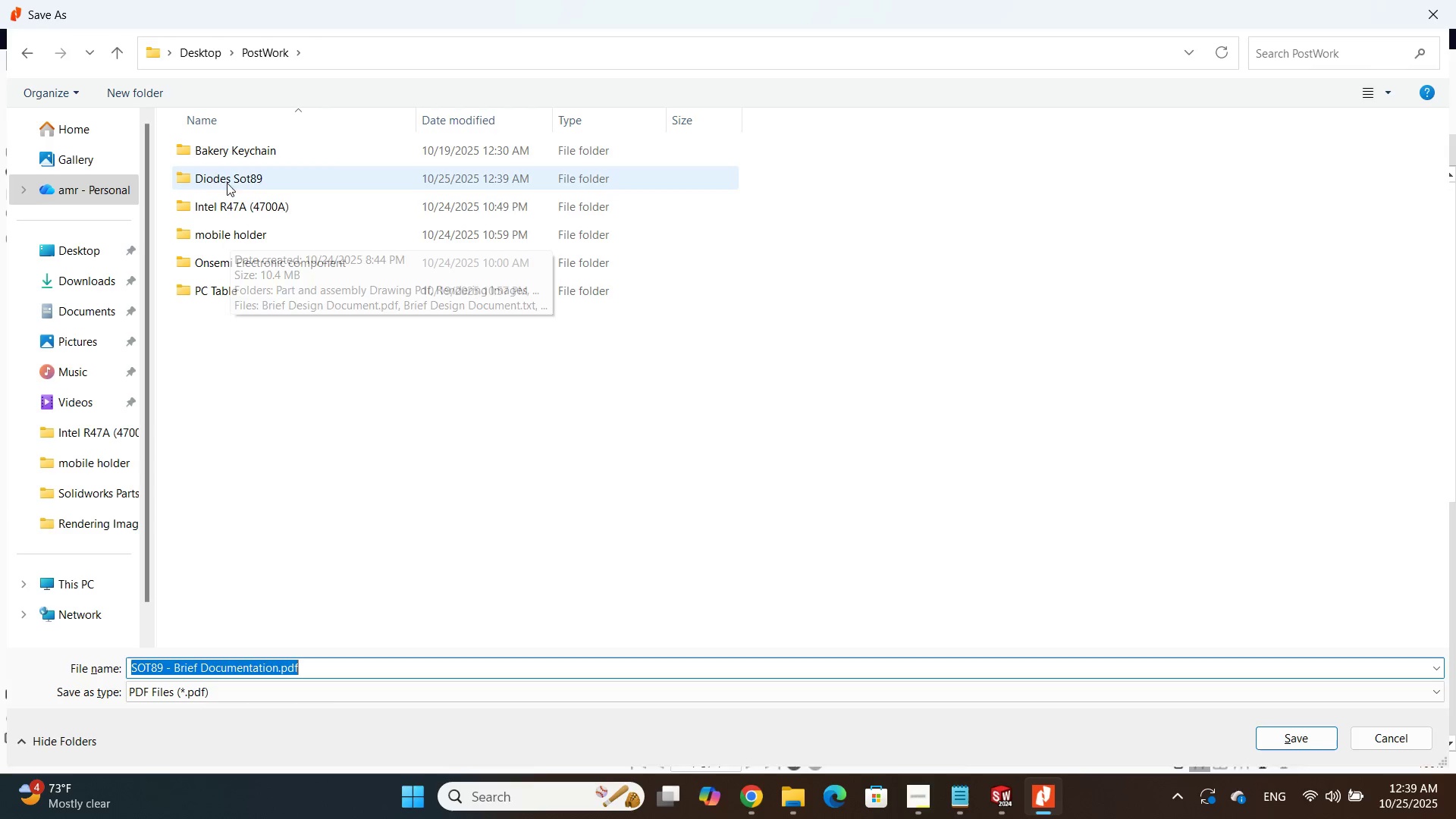 
double_click([227, 173])
 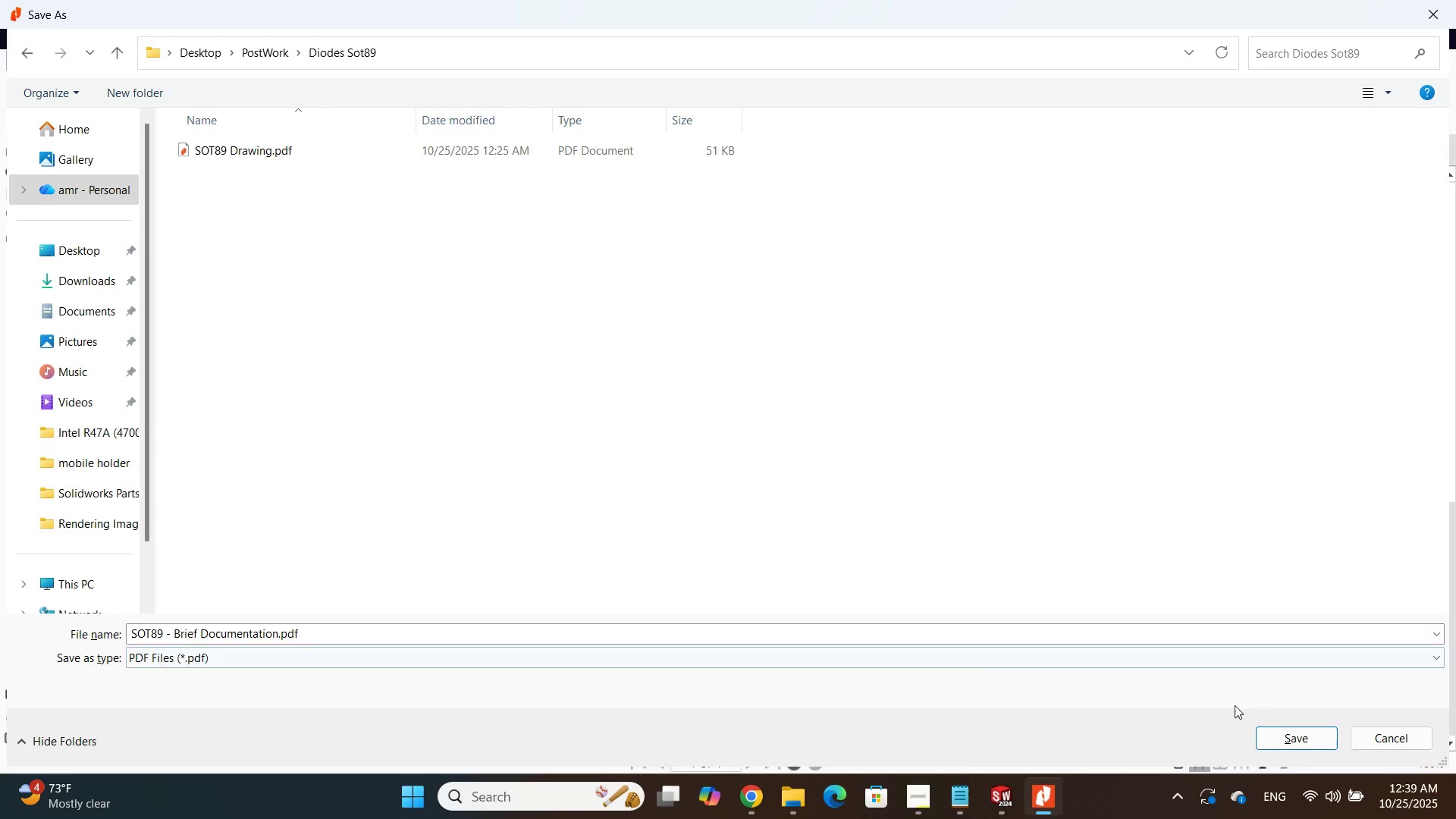 
left_click([1285, 747])
 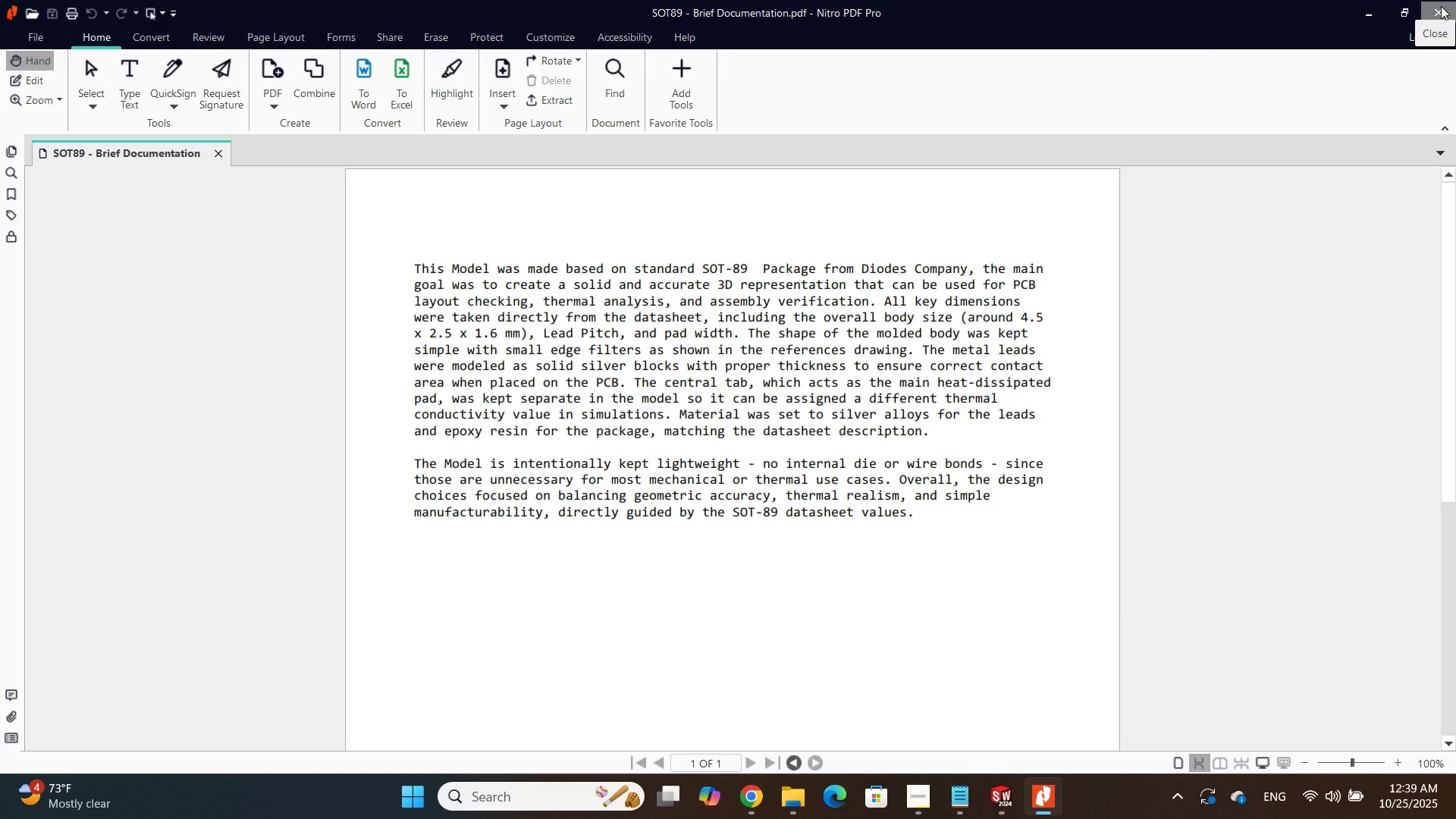 
left_click([1441, 6])
 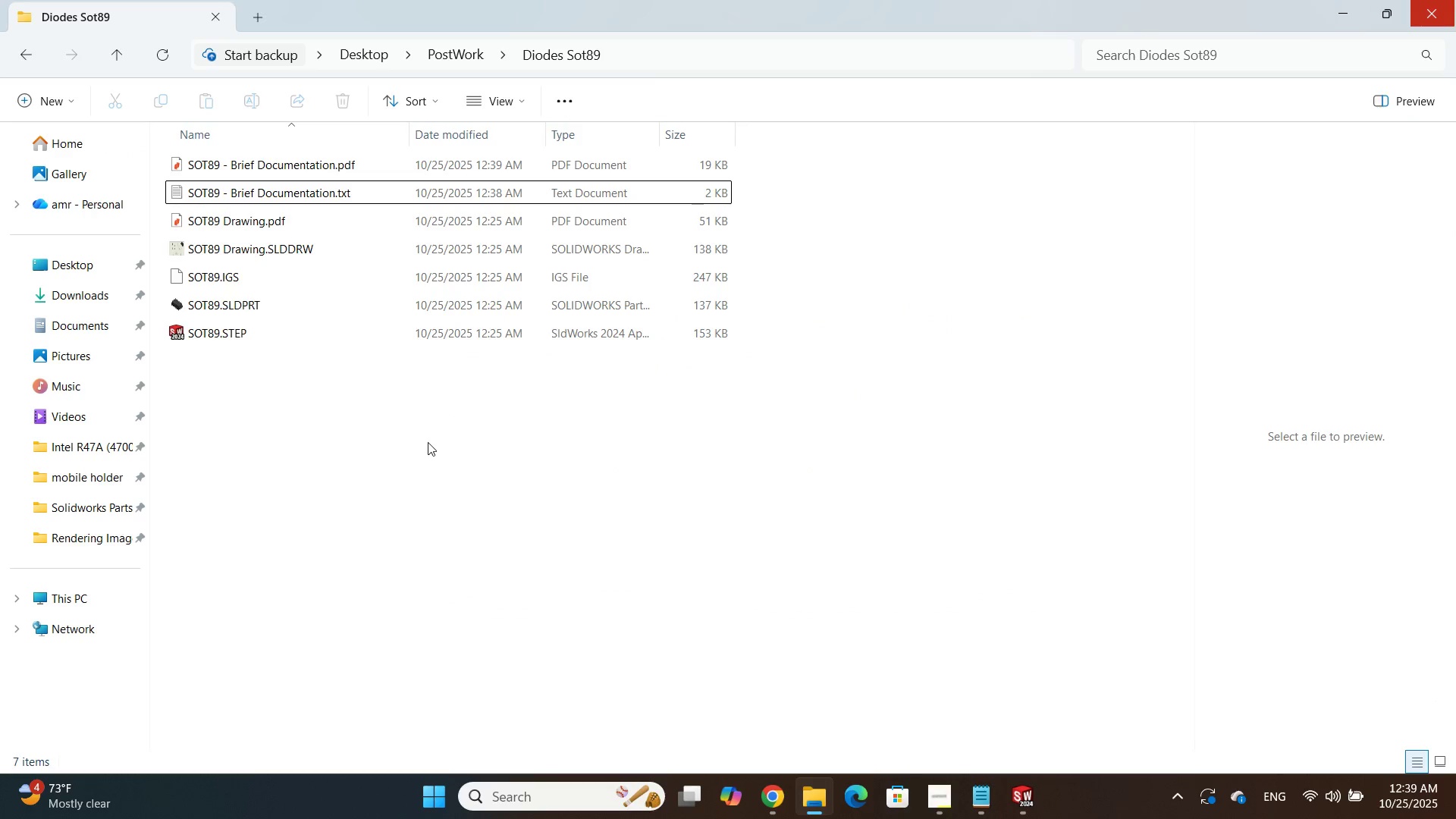 
left_click([422, 430])
 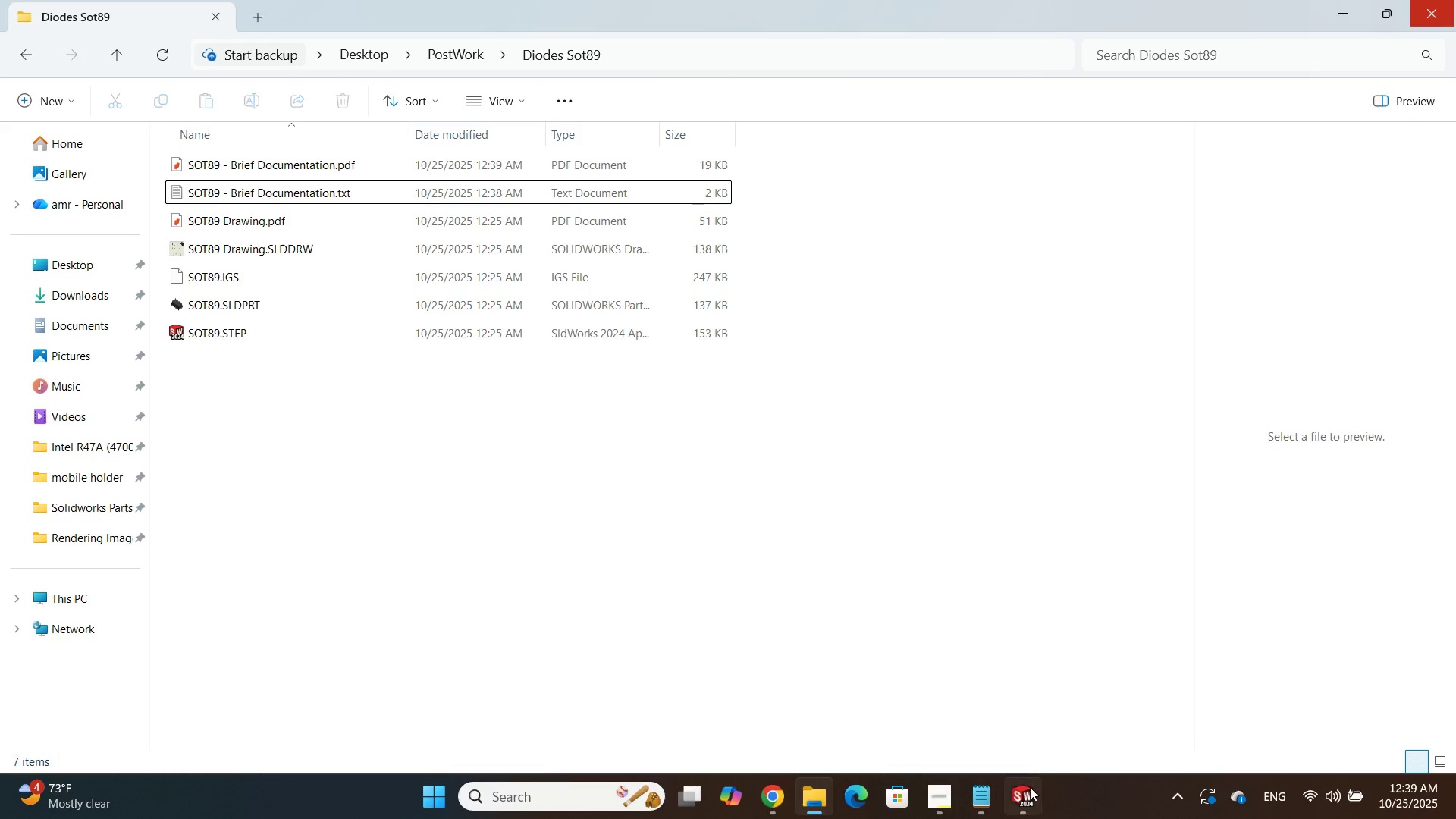 
left_click([1030, 790])
 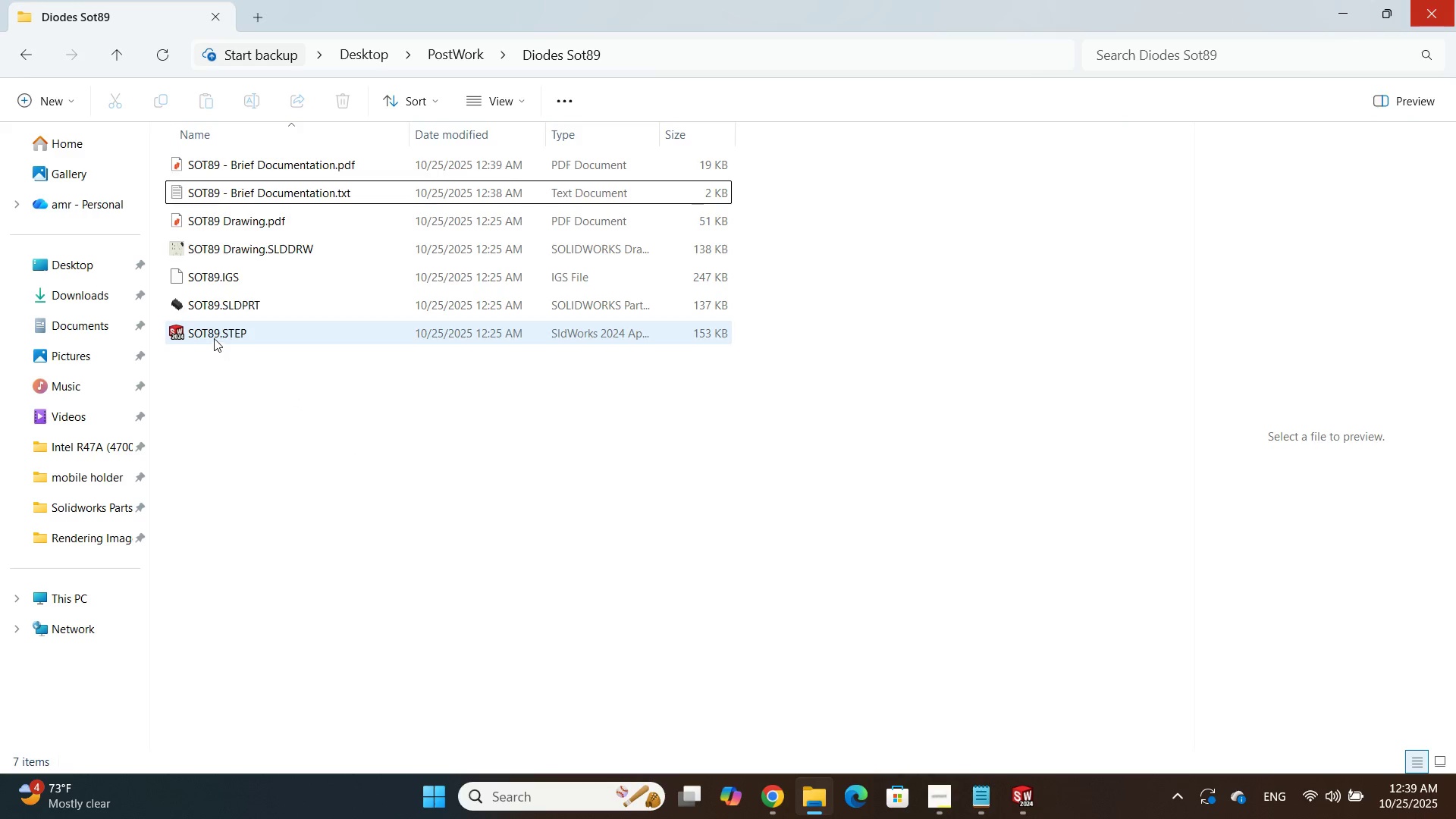 
double_click([214, 337])
 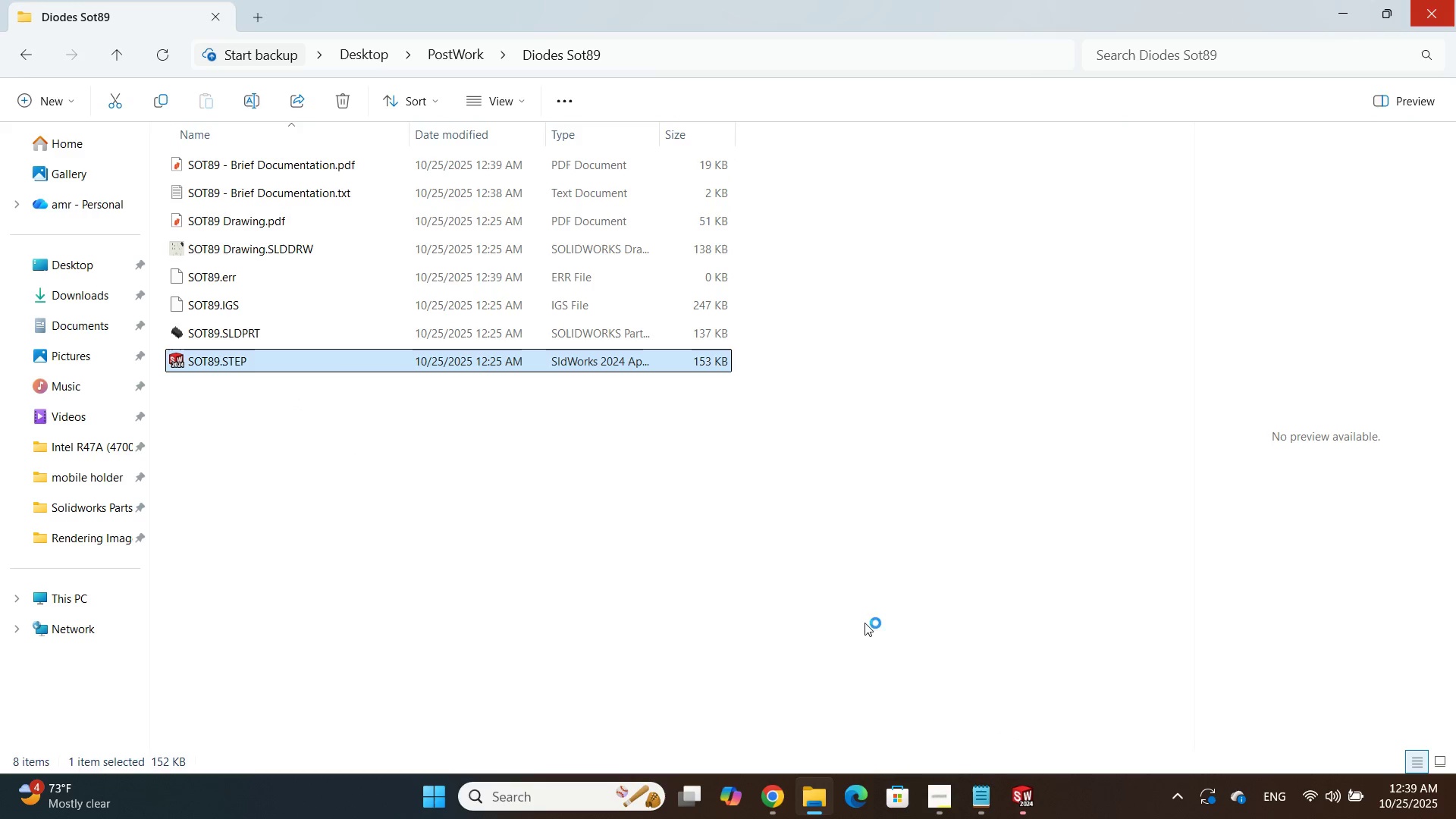 
left_click_drag(start_coordinate=[1026, 788], to_coordinate=[1026, 793])